 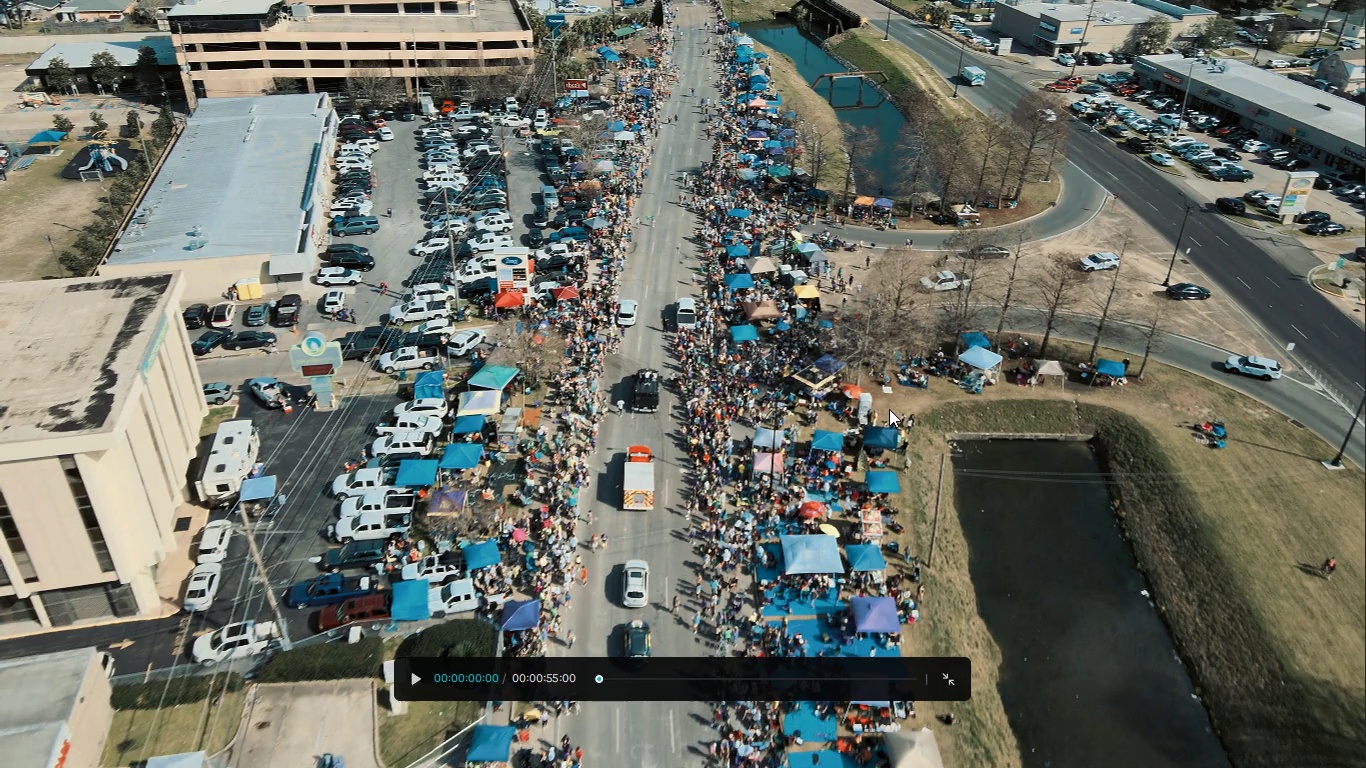 
key(Space)
 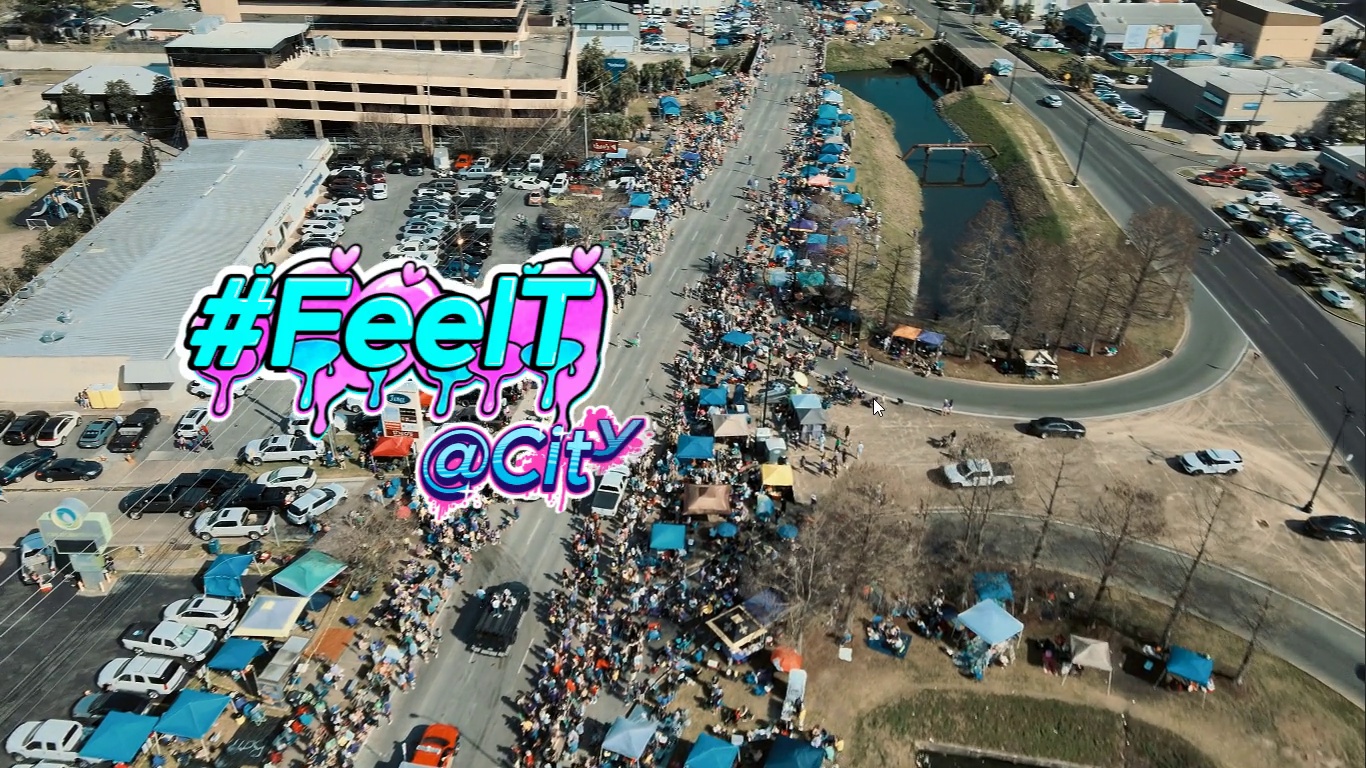 
wait(6.98)
 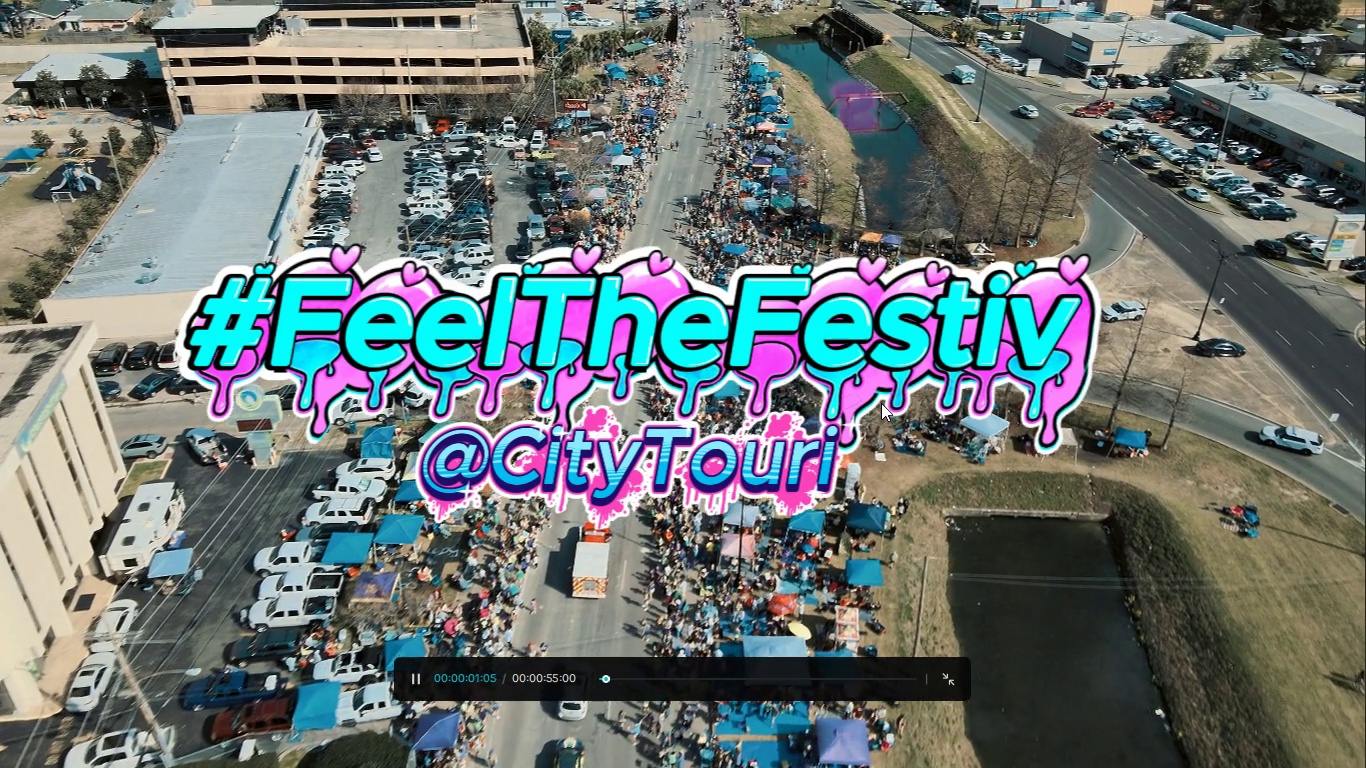 
key(Space)
 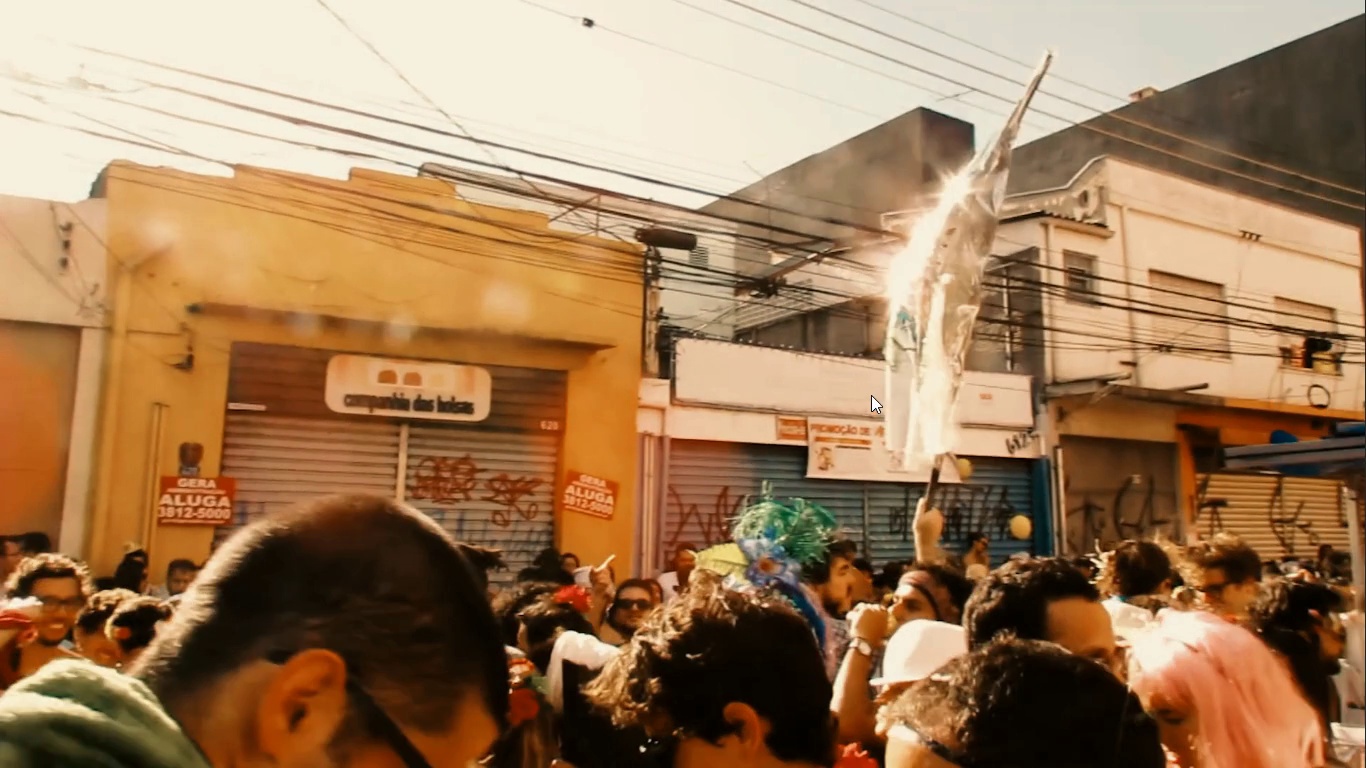 
key(Escape)